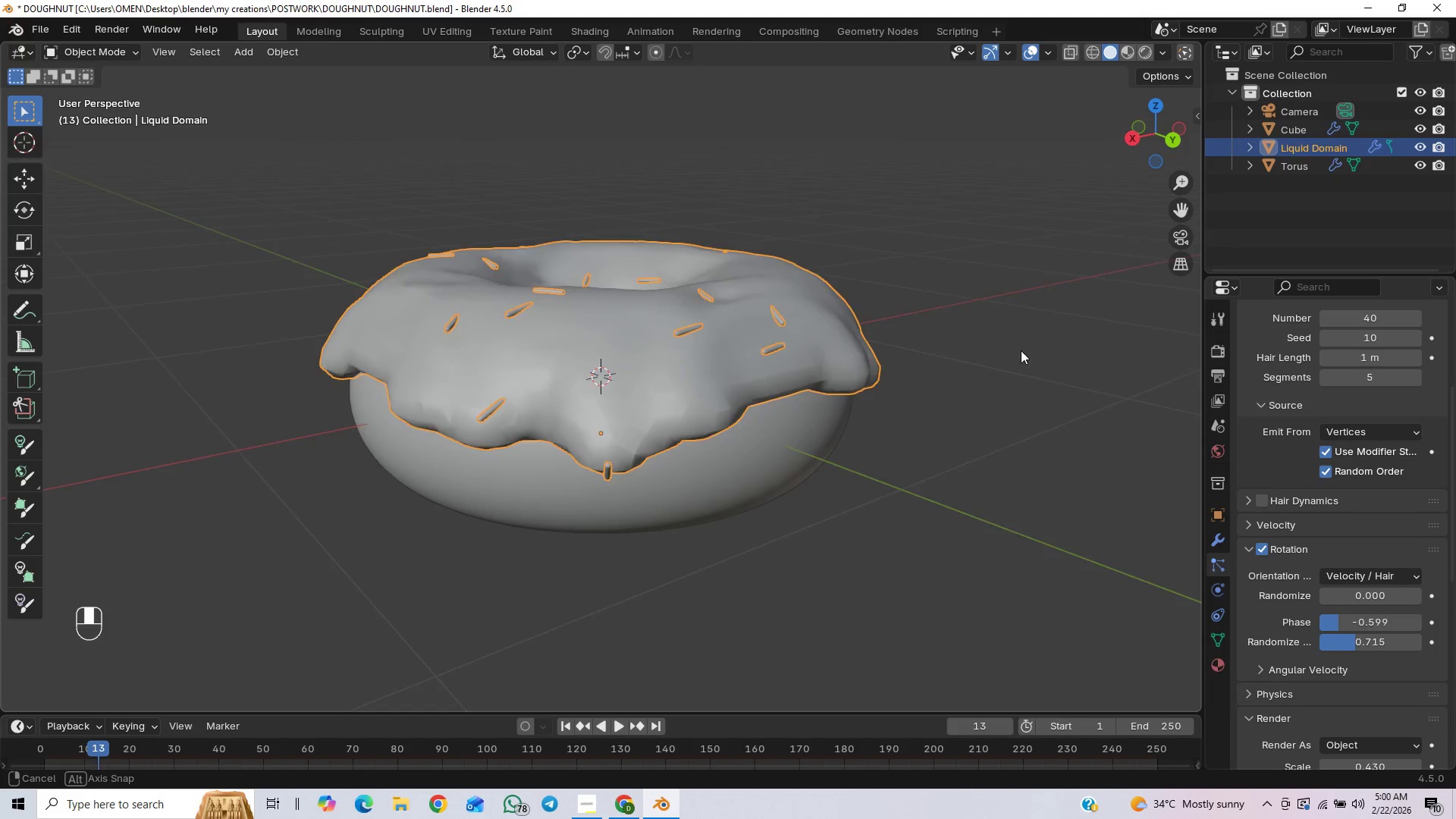 
left_click_drag(start_coordinate=[1360, 642], to_coordinate=[237, 634])
 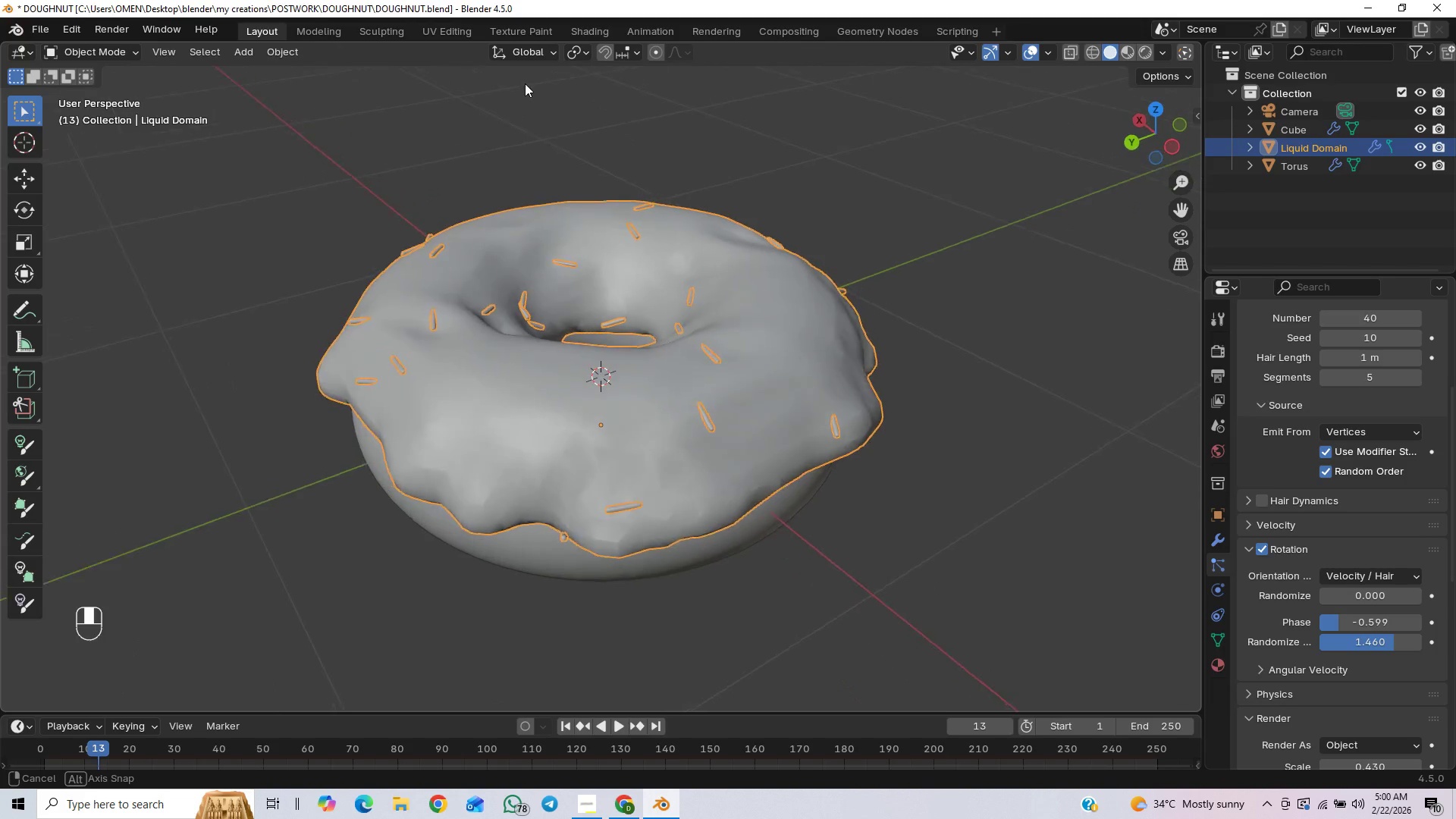 
wait(5.91)
 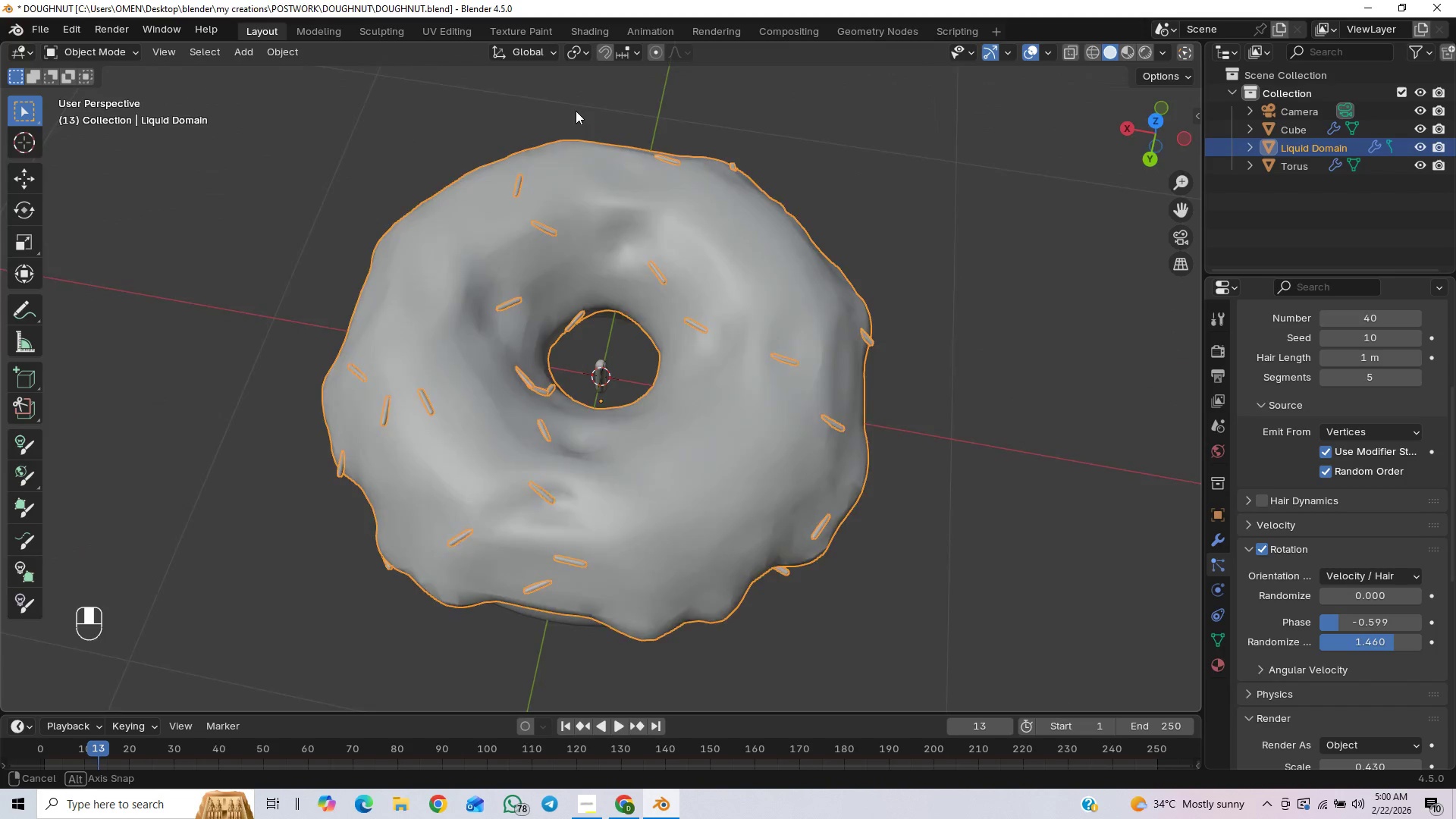 
left_click_drag(start_coordinate=[1396, 641], to_coordinate=[171, 191])
 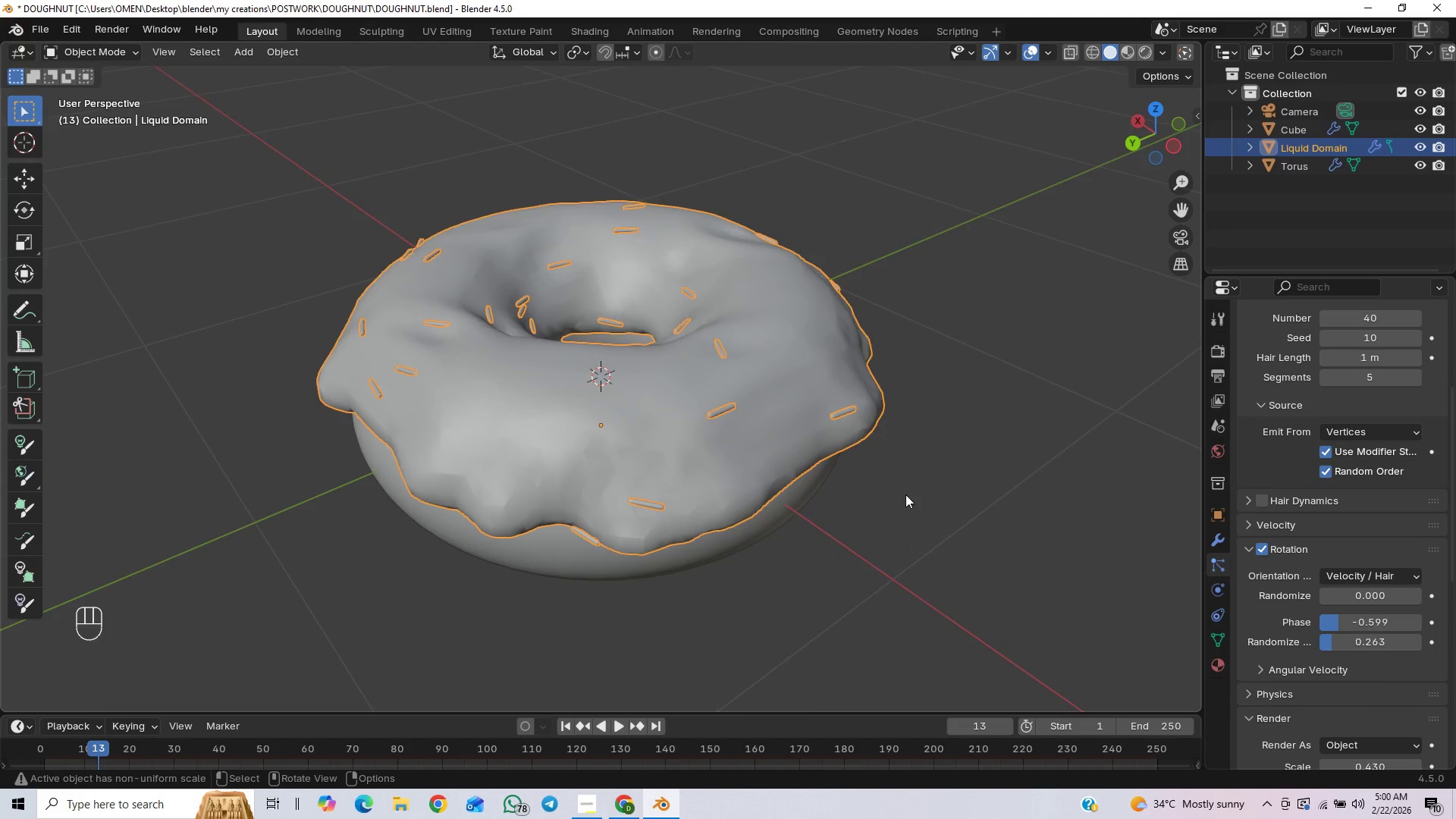 
scroll: coordinate [789, 466], scroll_direction: up, amount: 21.0
 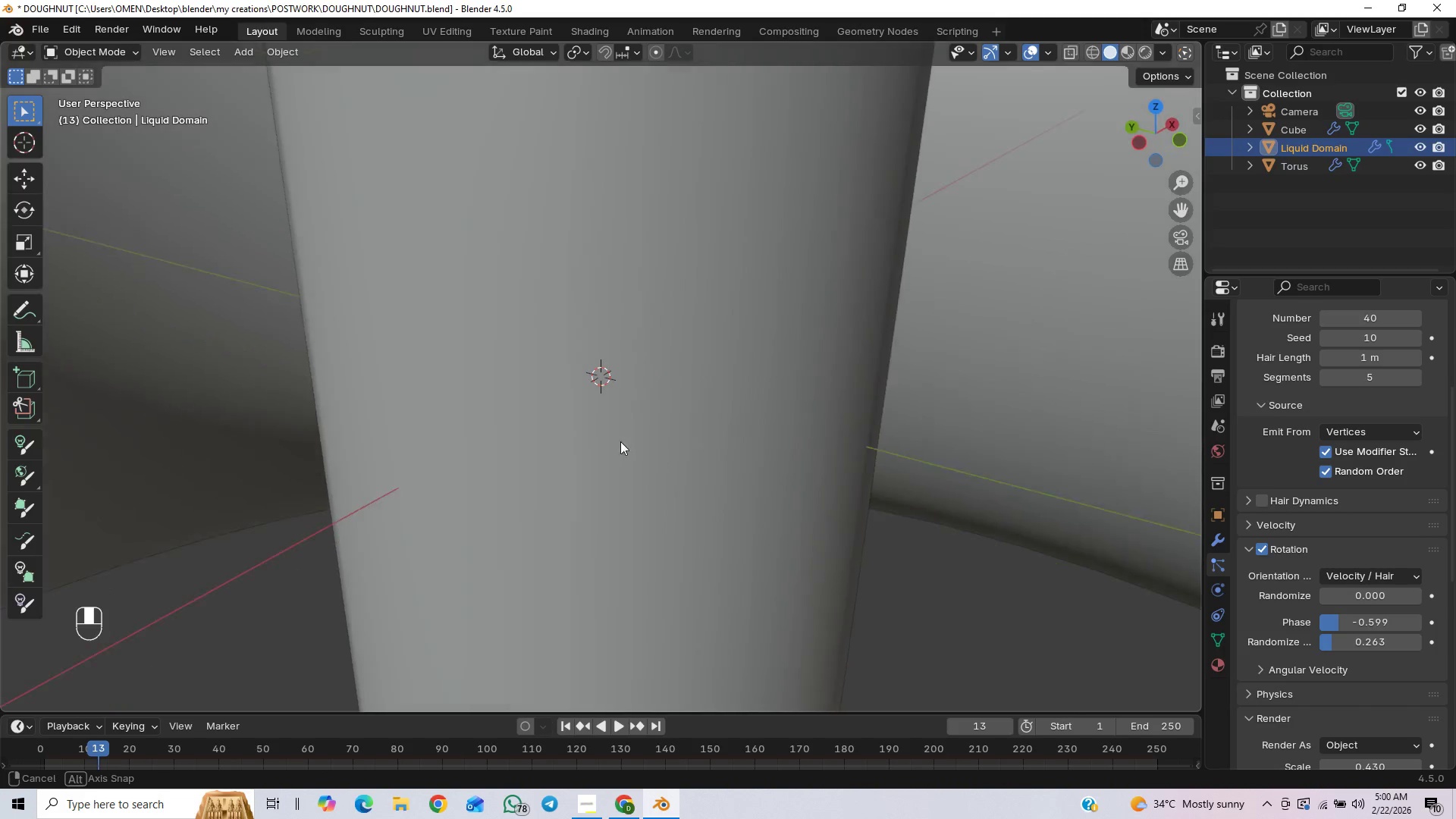 
scroll: coordinate [673, 406], scroll_direction: down, amount: 21.0
 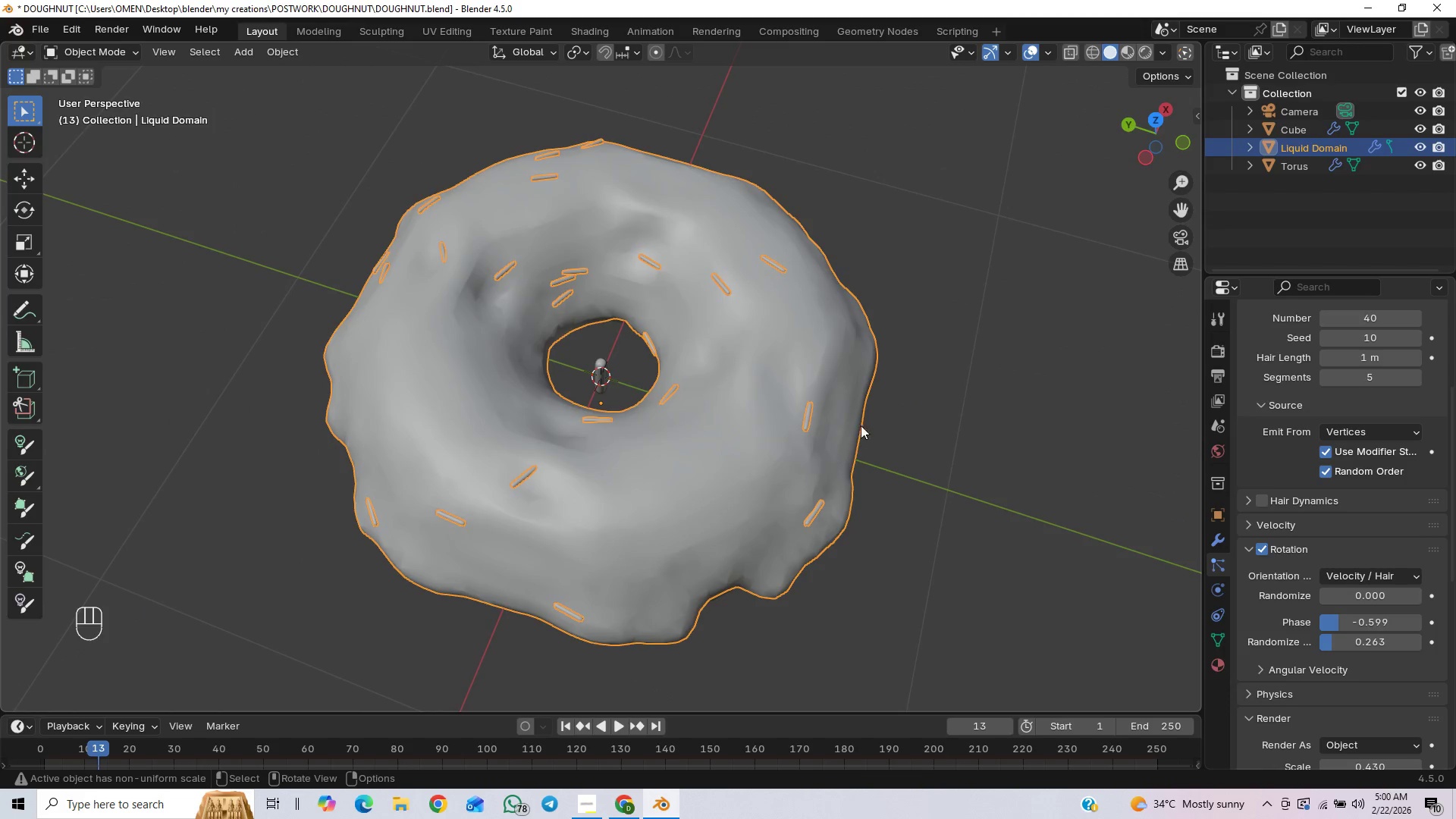 
left_click([1004, 305])
 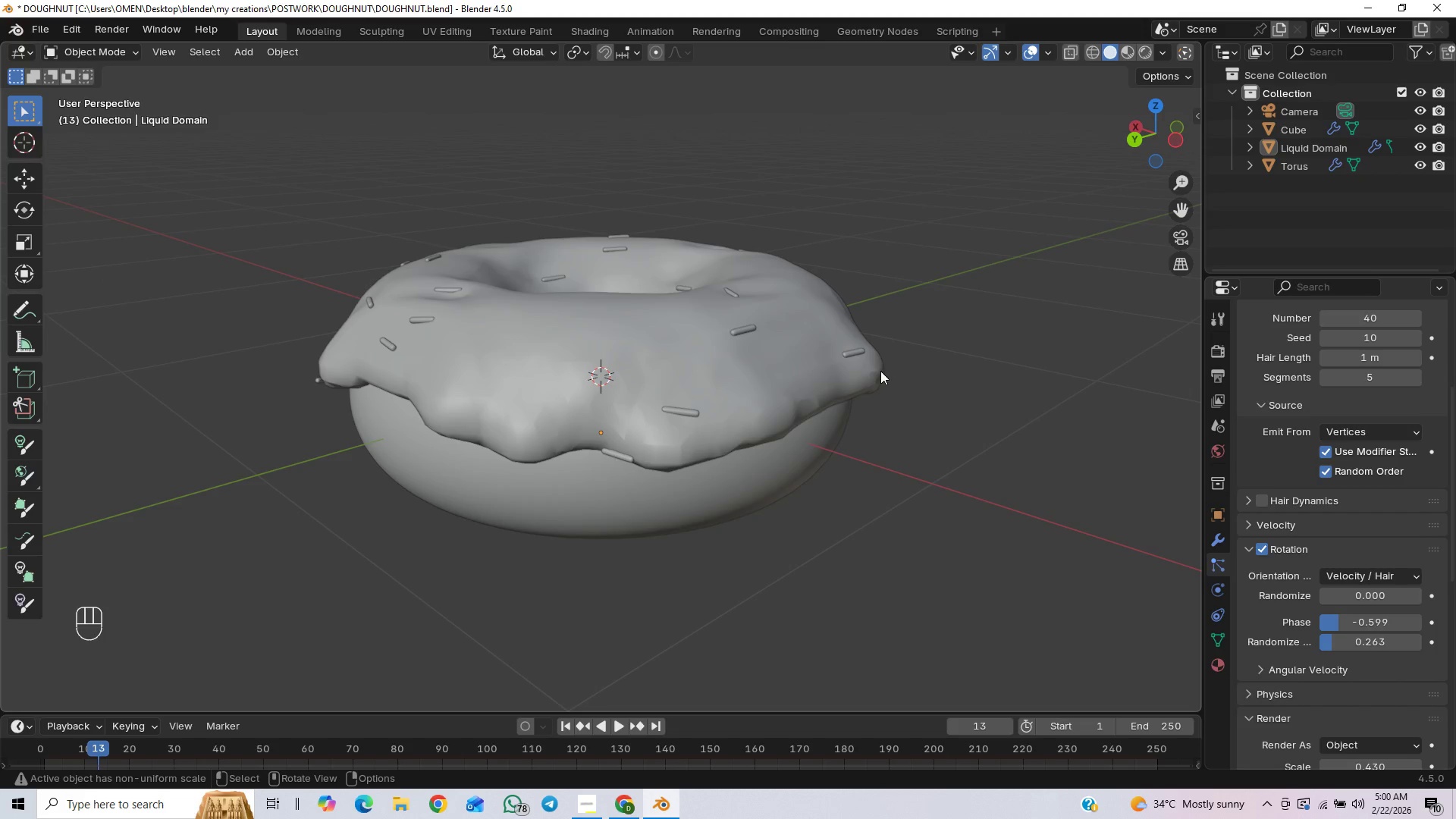 
key(Control+S)
 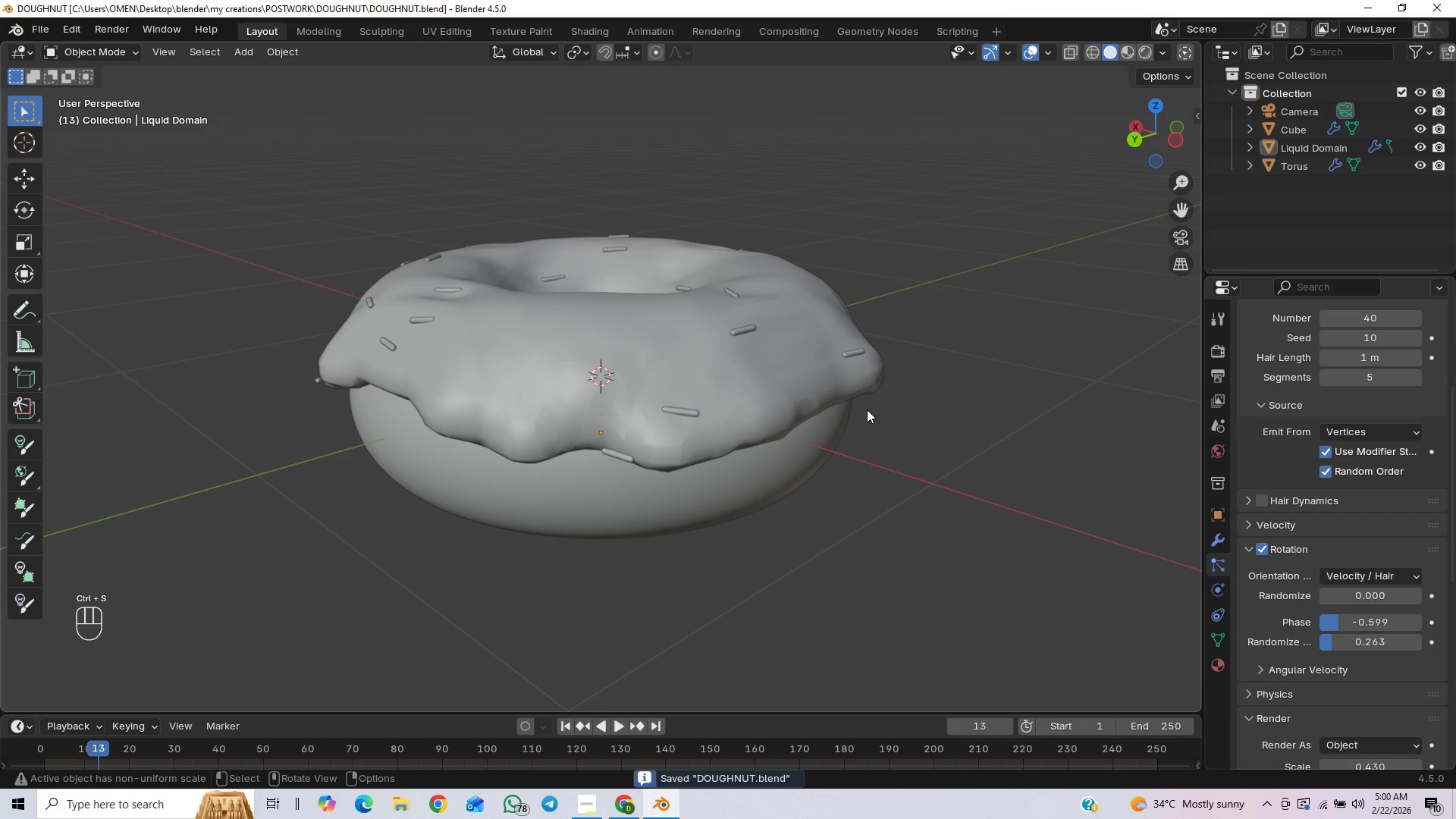 
scroll: coordinate [804, 427], scroll_direction: down, amount: 6.0
 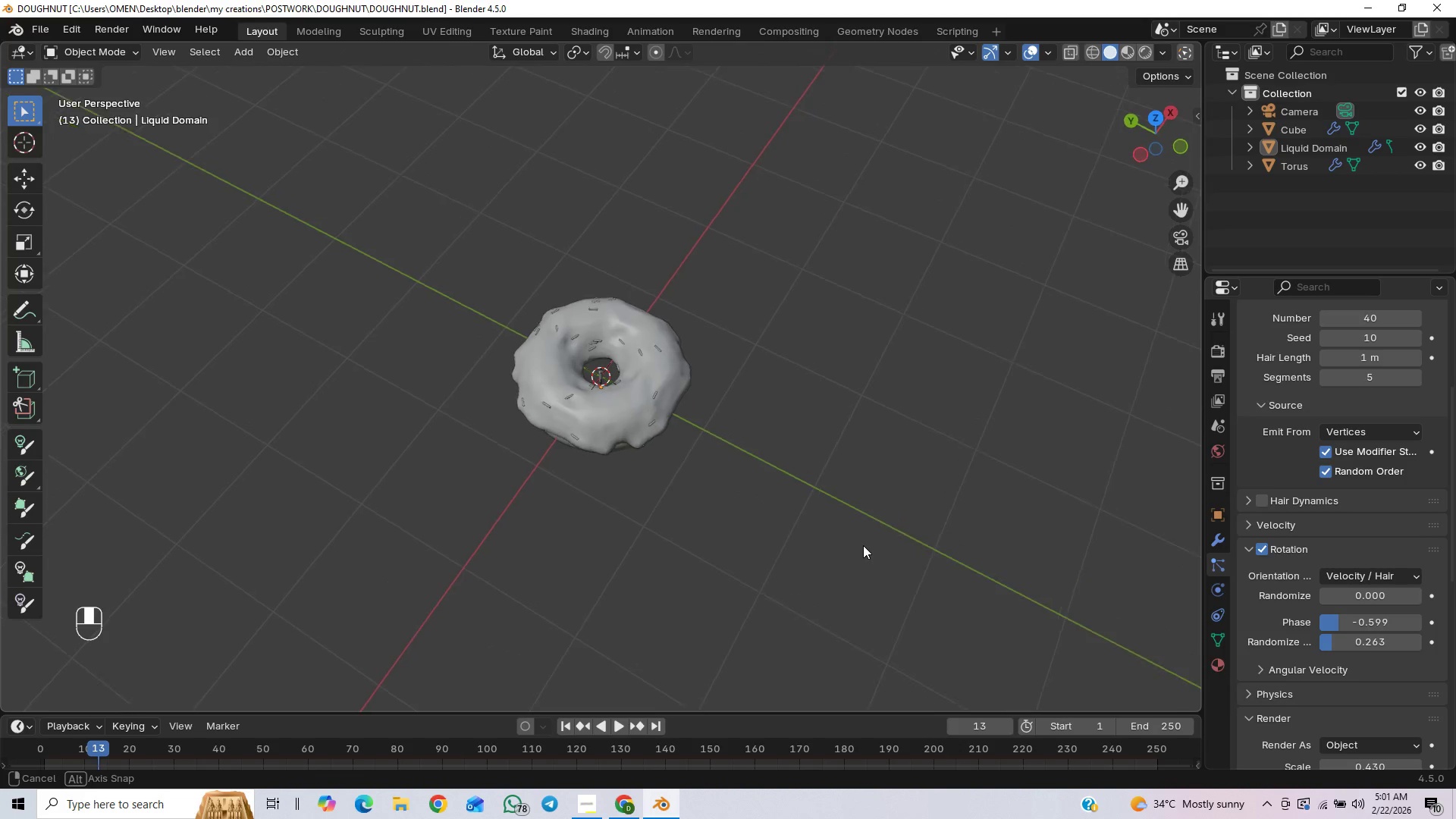 
scroll: coordinate [839, 525], scroll_direction: up, amount: 6.0
 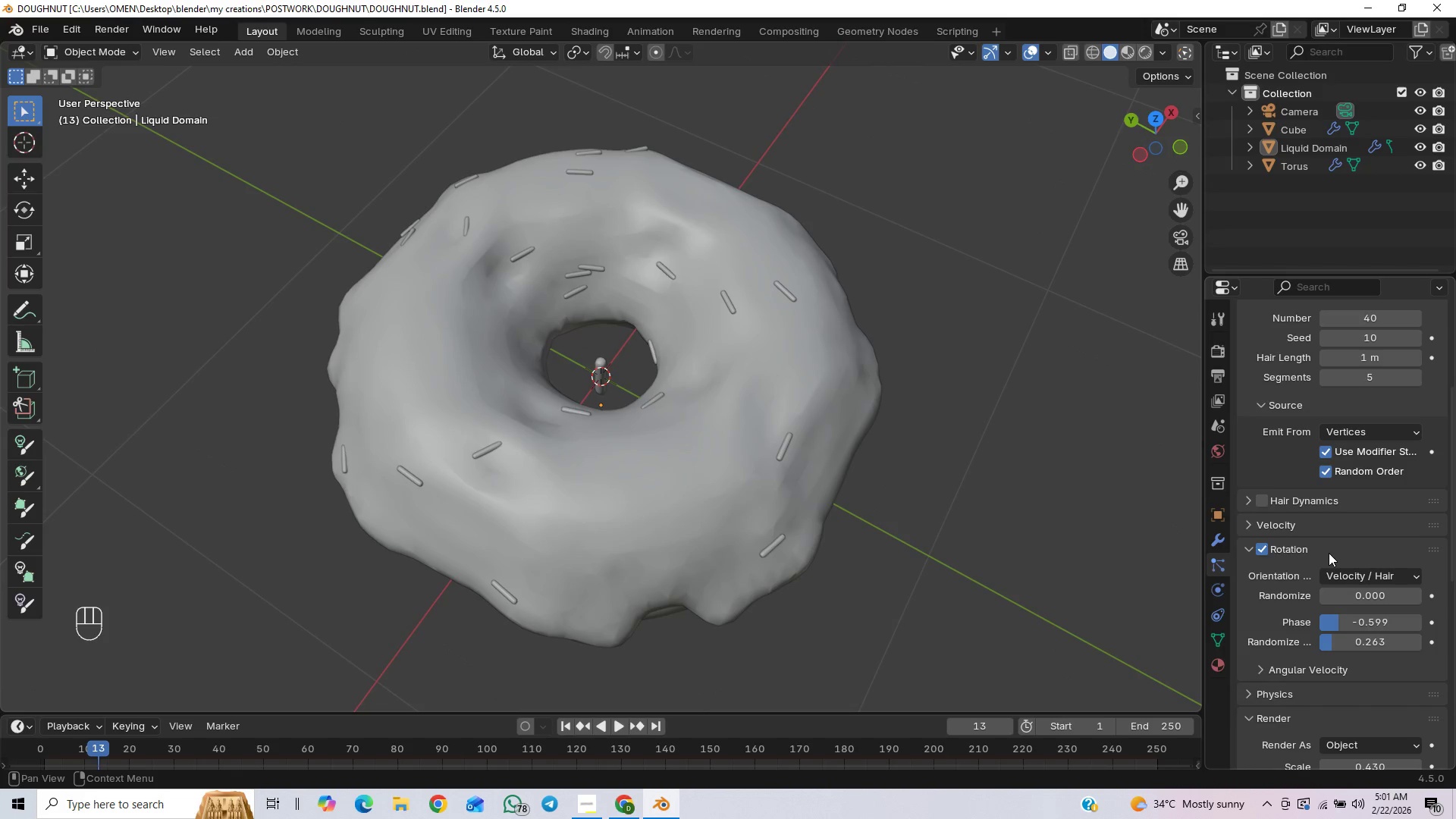 
scroll: coordinate [1298, 618], scroll_direction: down, amount: 4.0
 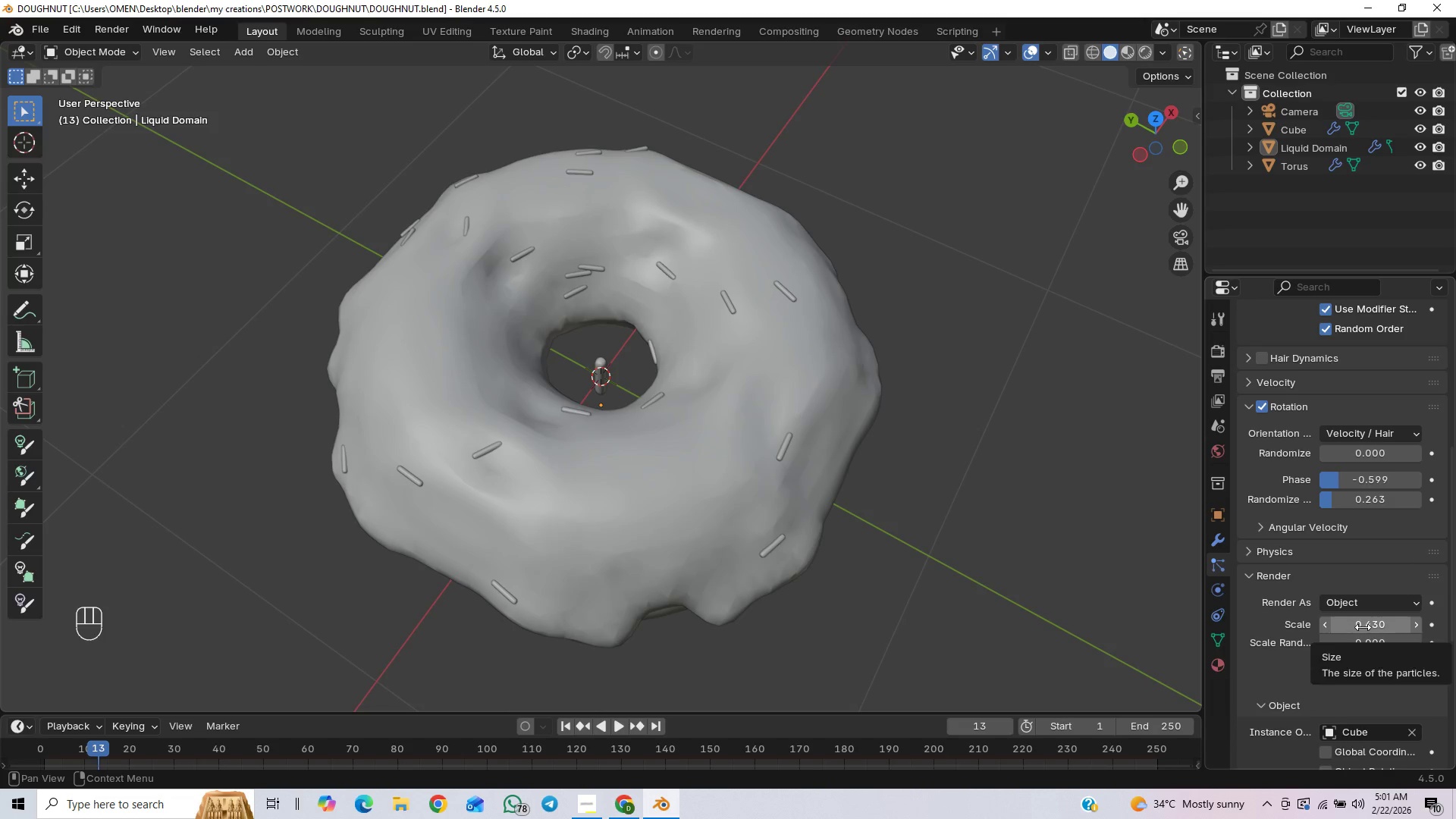 
left_click_drag(start_coordinate=[1364, 626], to_coordinate=[208, 640])
 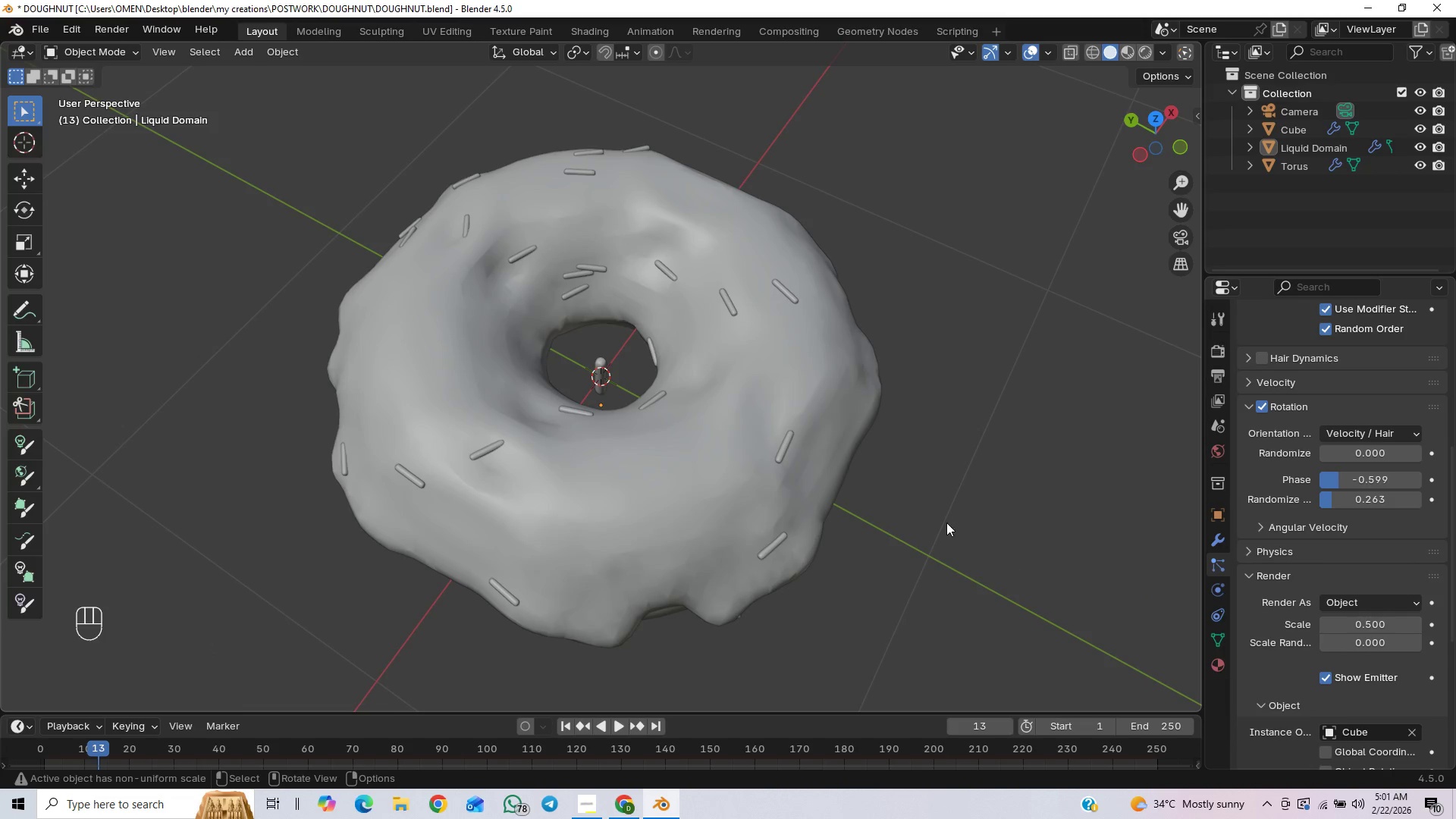 
scroll: coordinate [946, 519], scroll_direction: down, amount: 1.0
 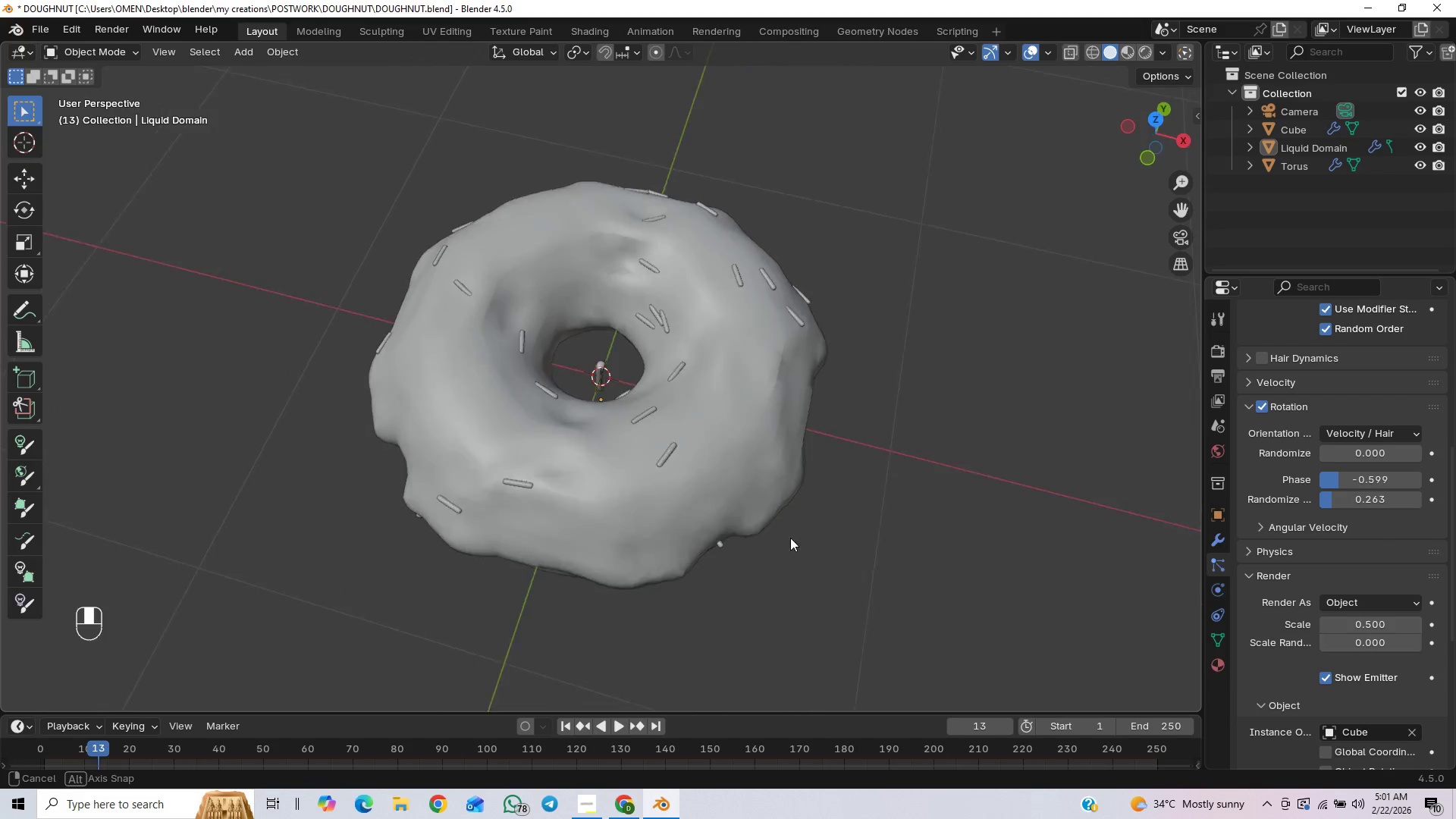 
wait(6.2)
 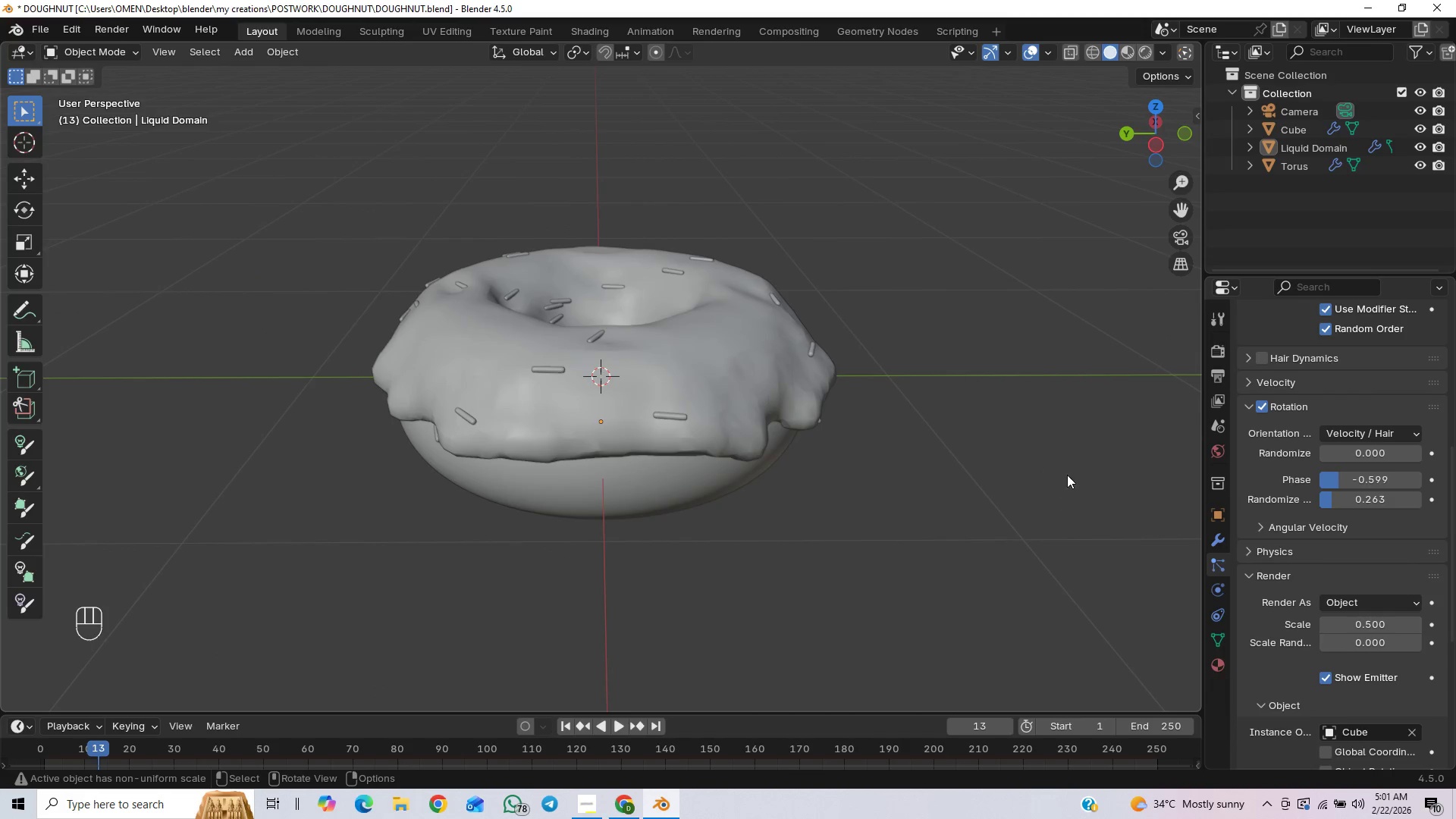 
scroll: coordinate [968, 466], scroll_direction: up, amount: 2.0
 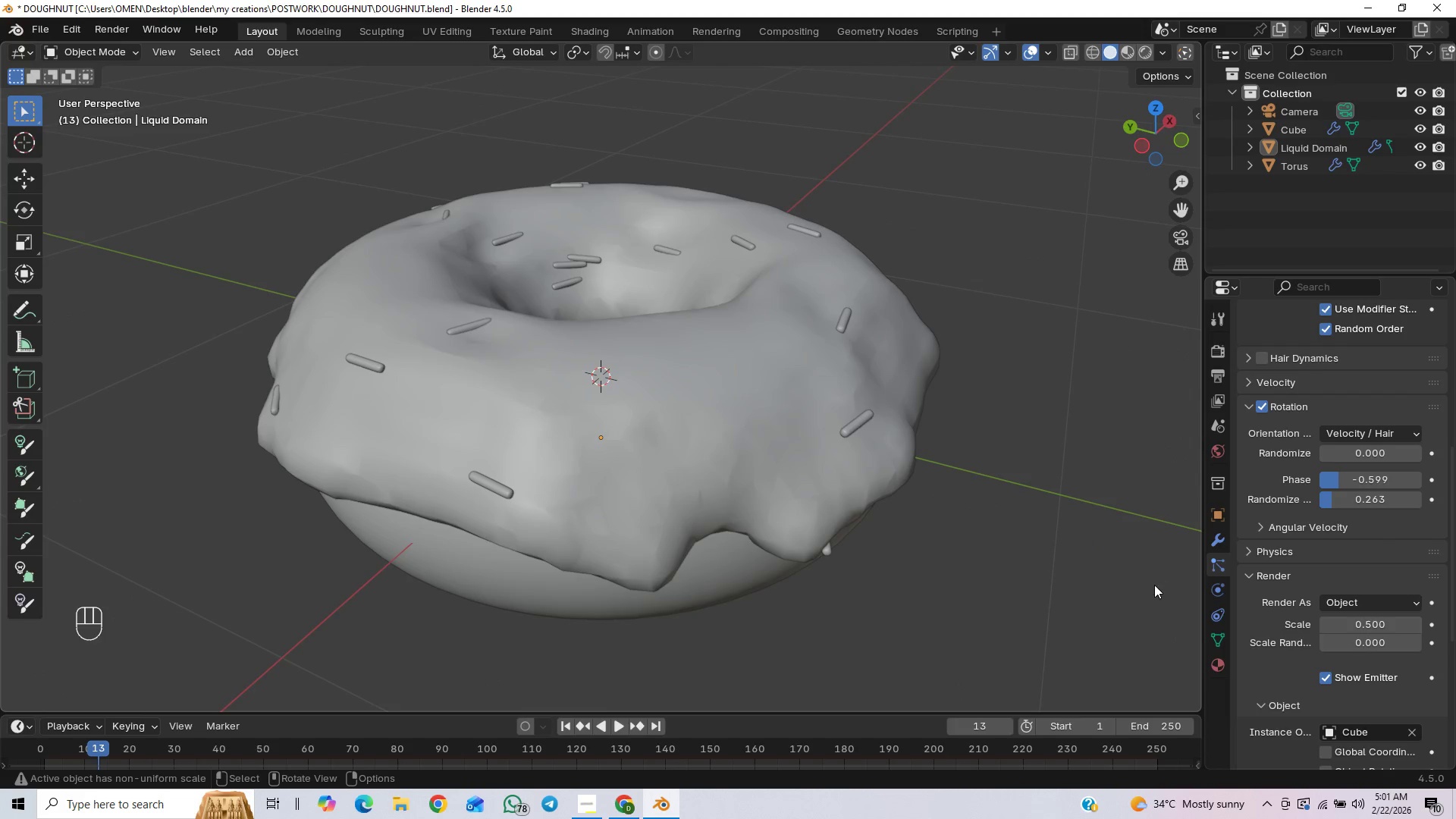 
scroll: coordinate [1034, 558], scroll_direction: down, amount: 1.0
 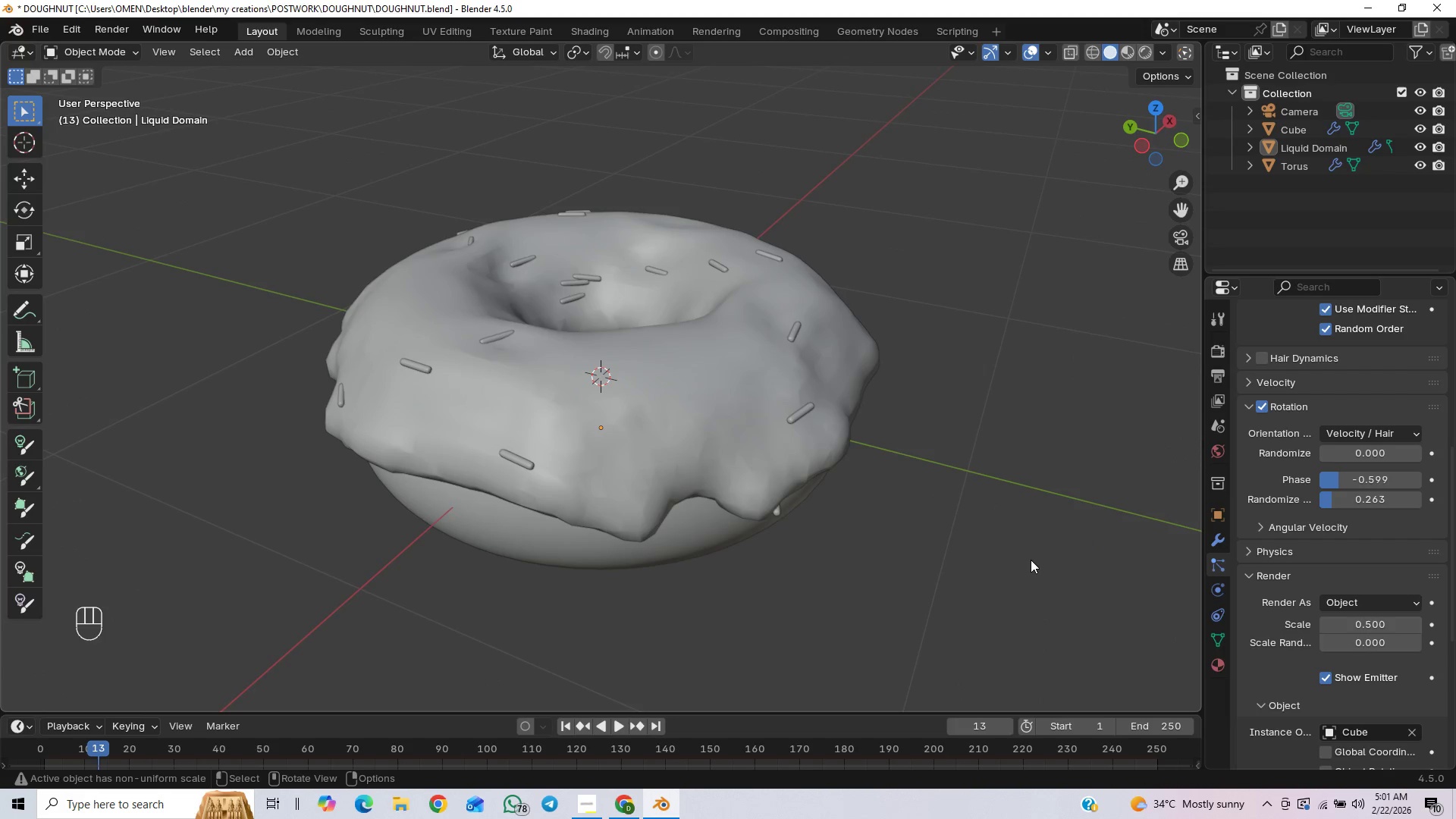 
key(Control+S)
 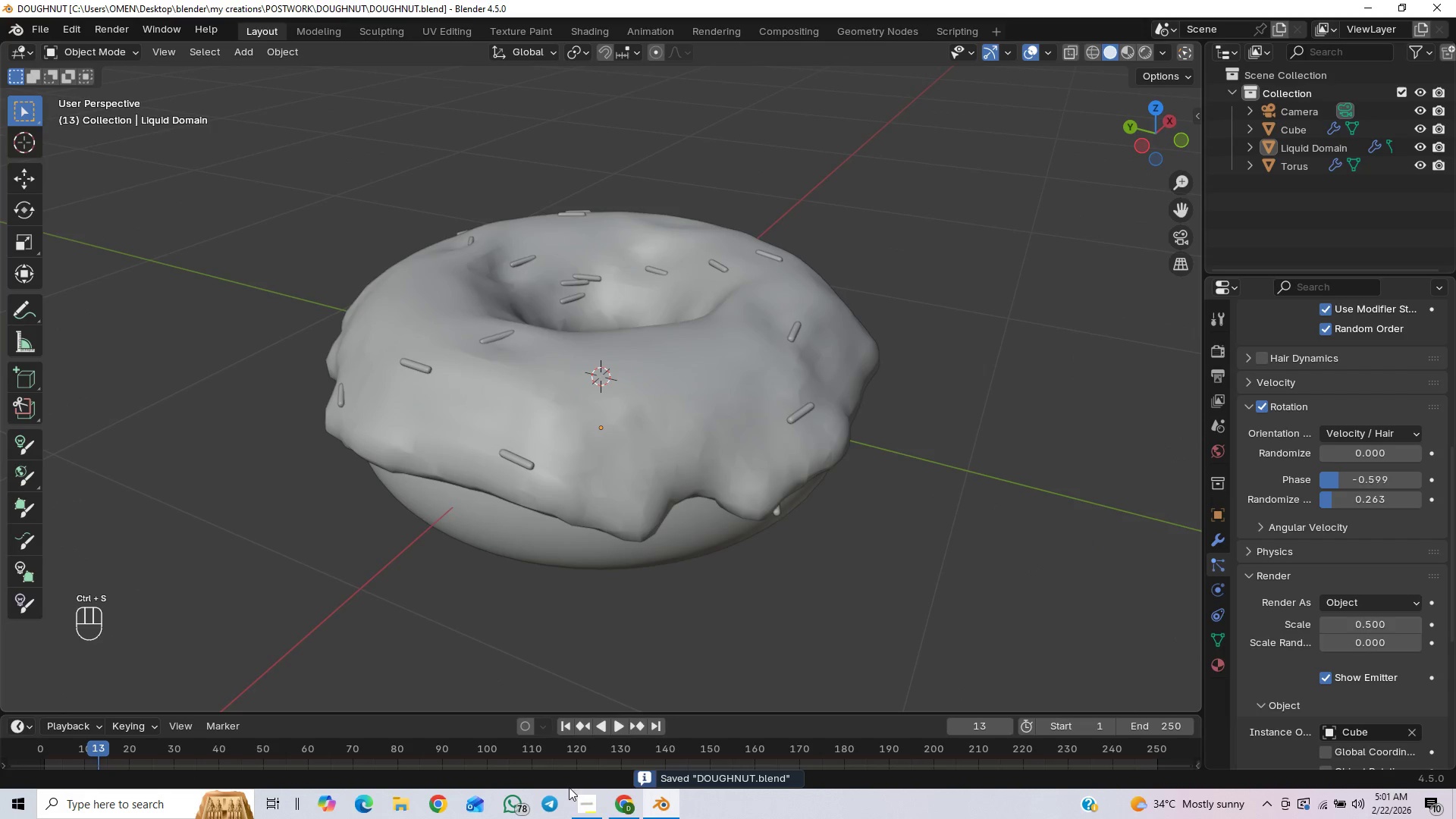 
left_click([579, 805])